 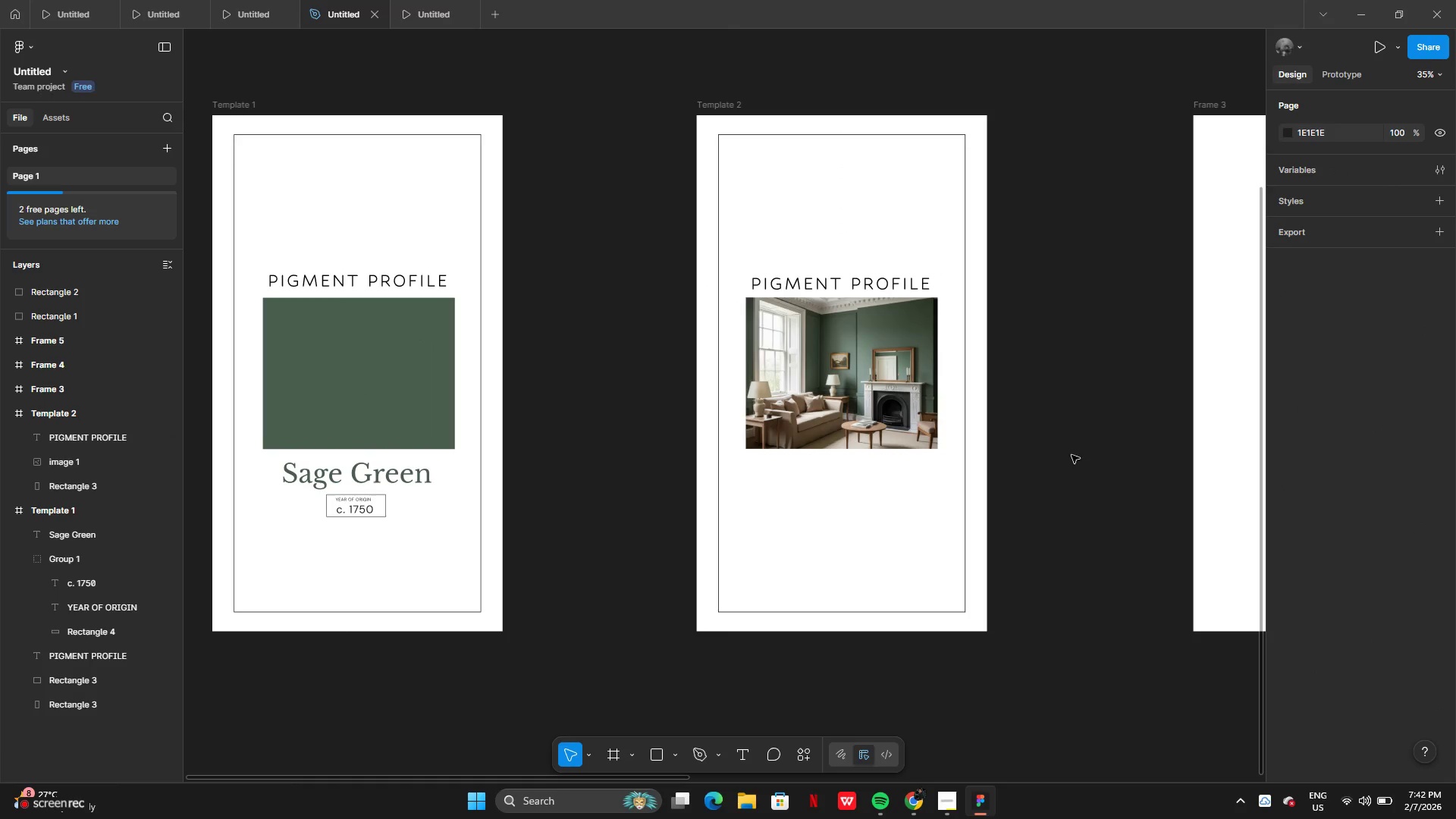 
left_click([913, 800])
 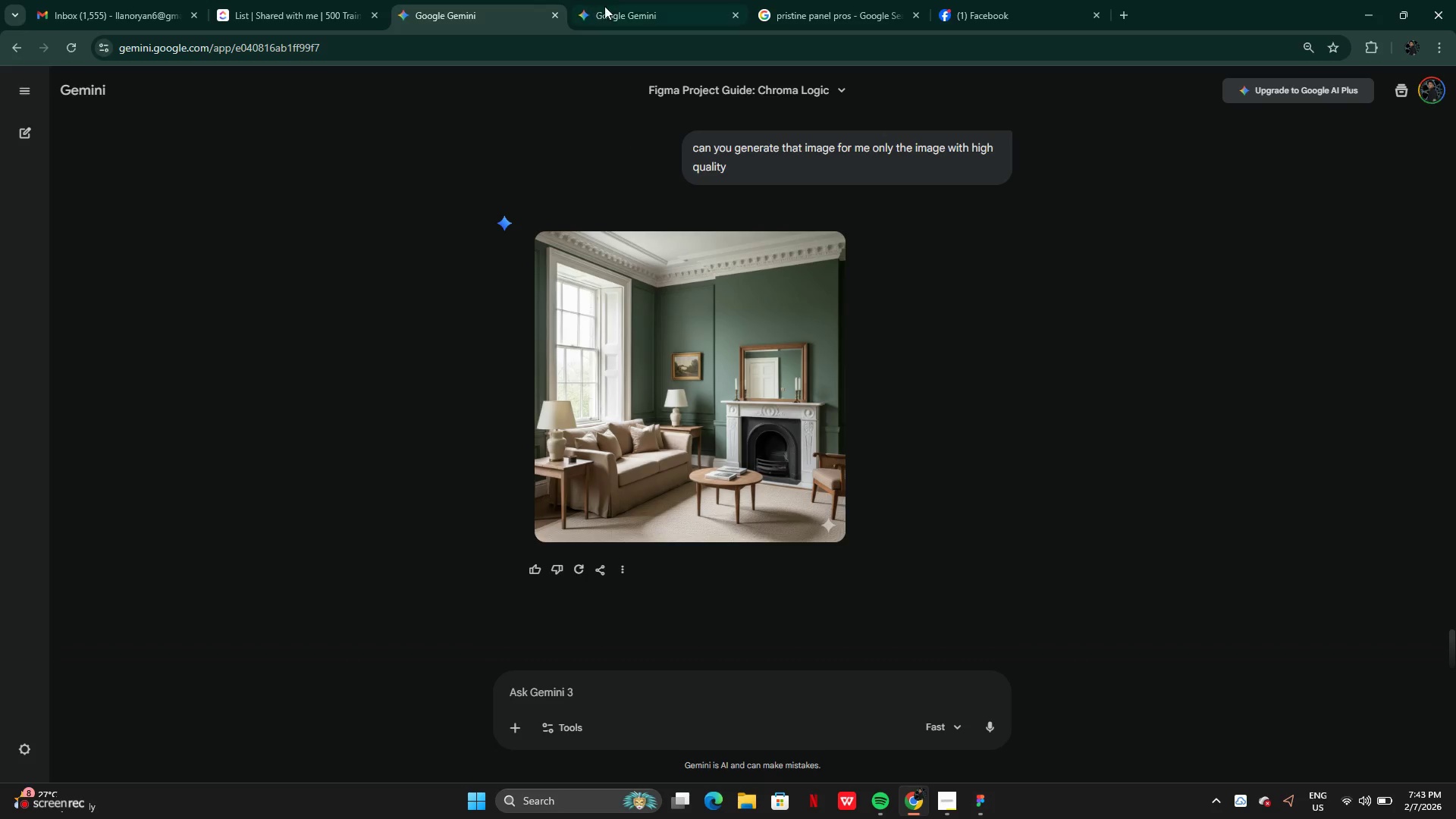 
left_click([629, 11])
 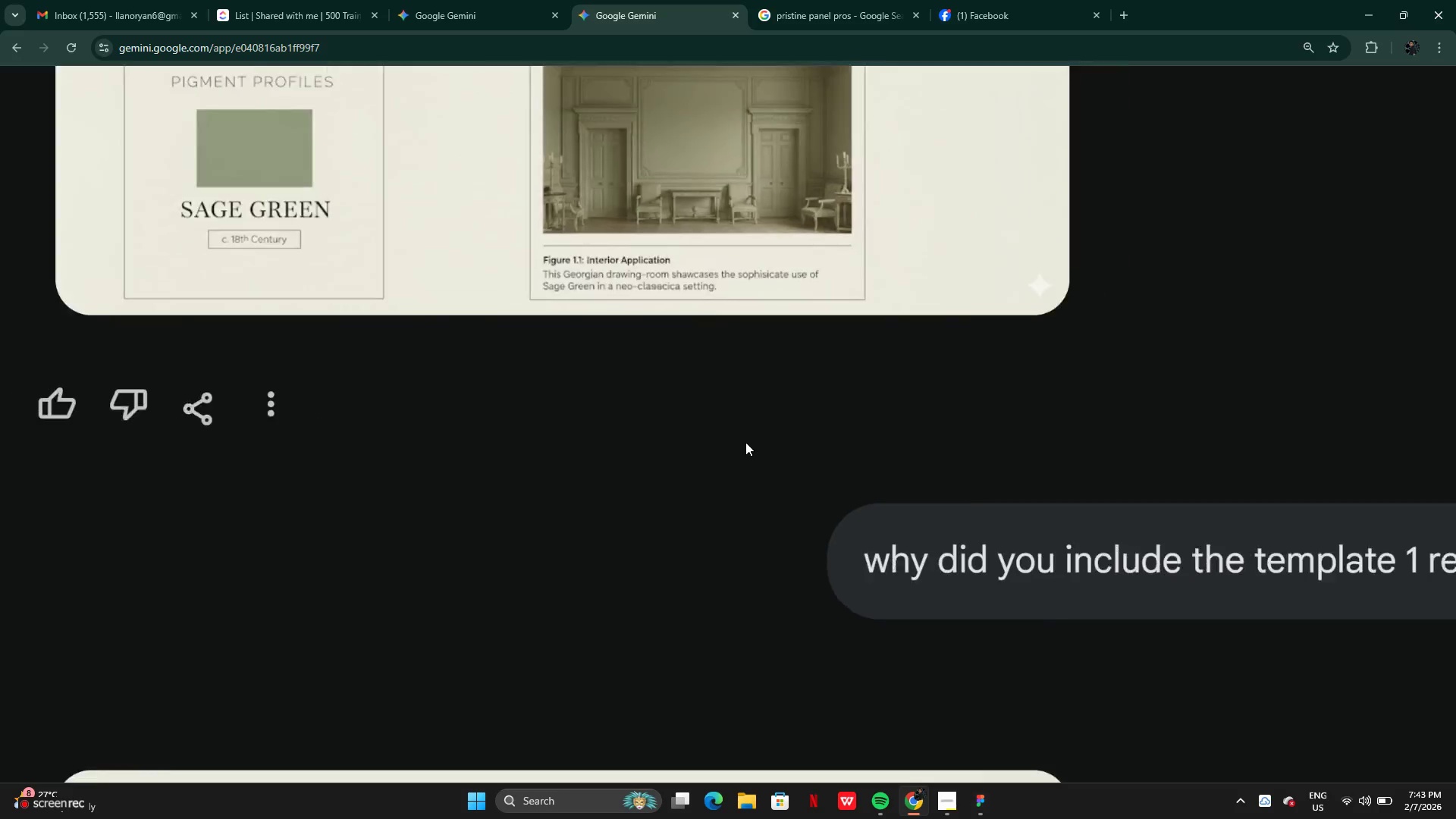 
wait(6.81)
 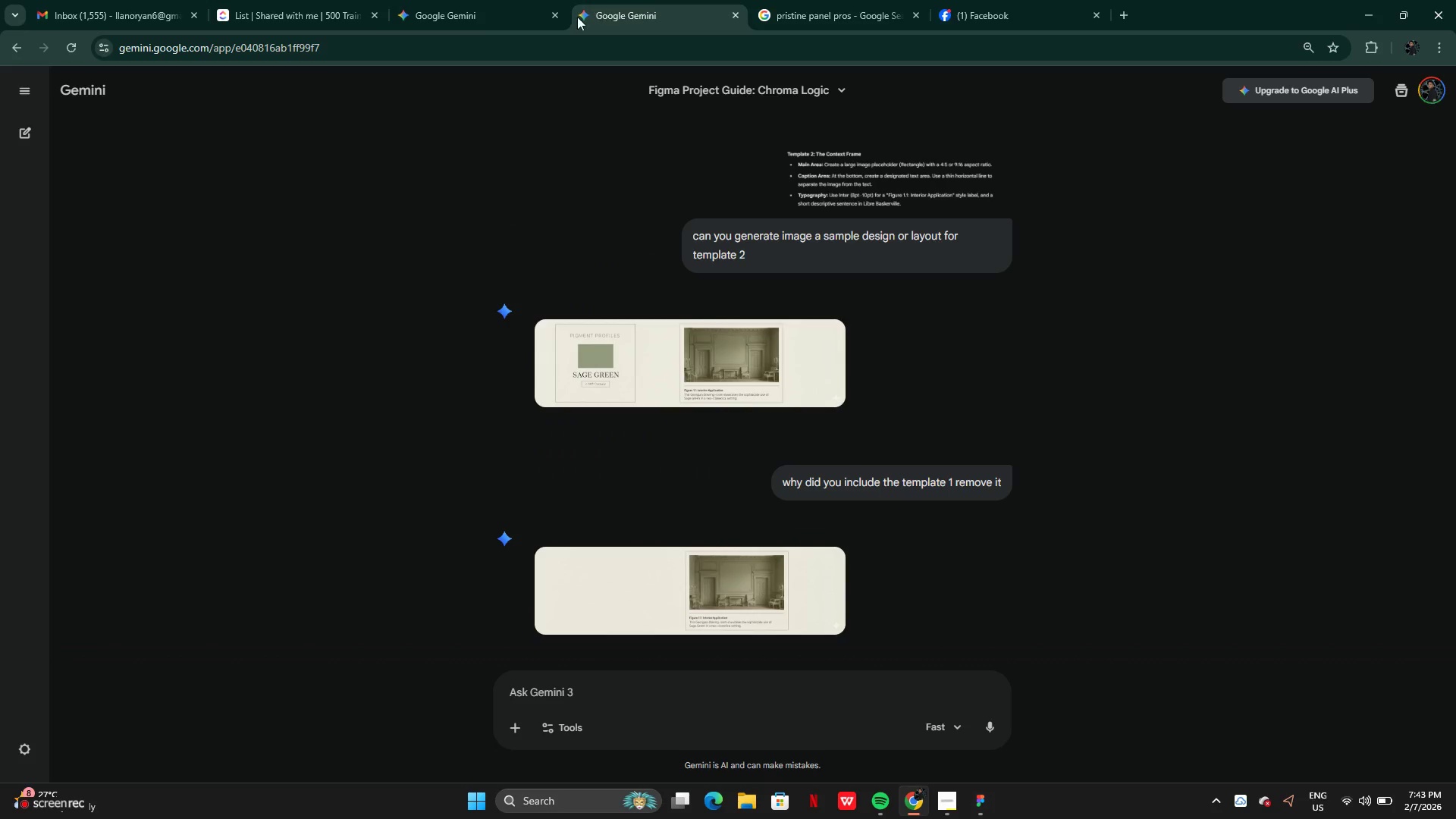 
left_click([462, 16])
 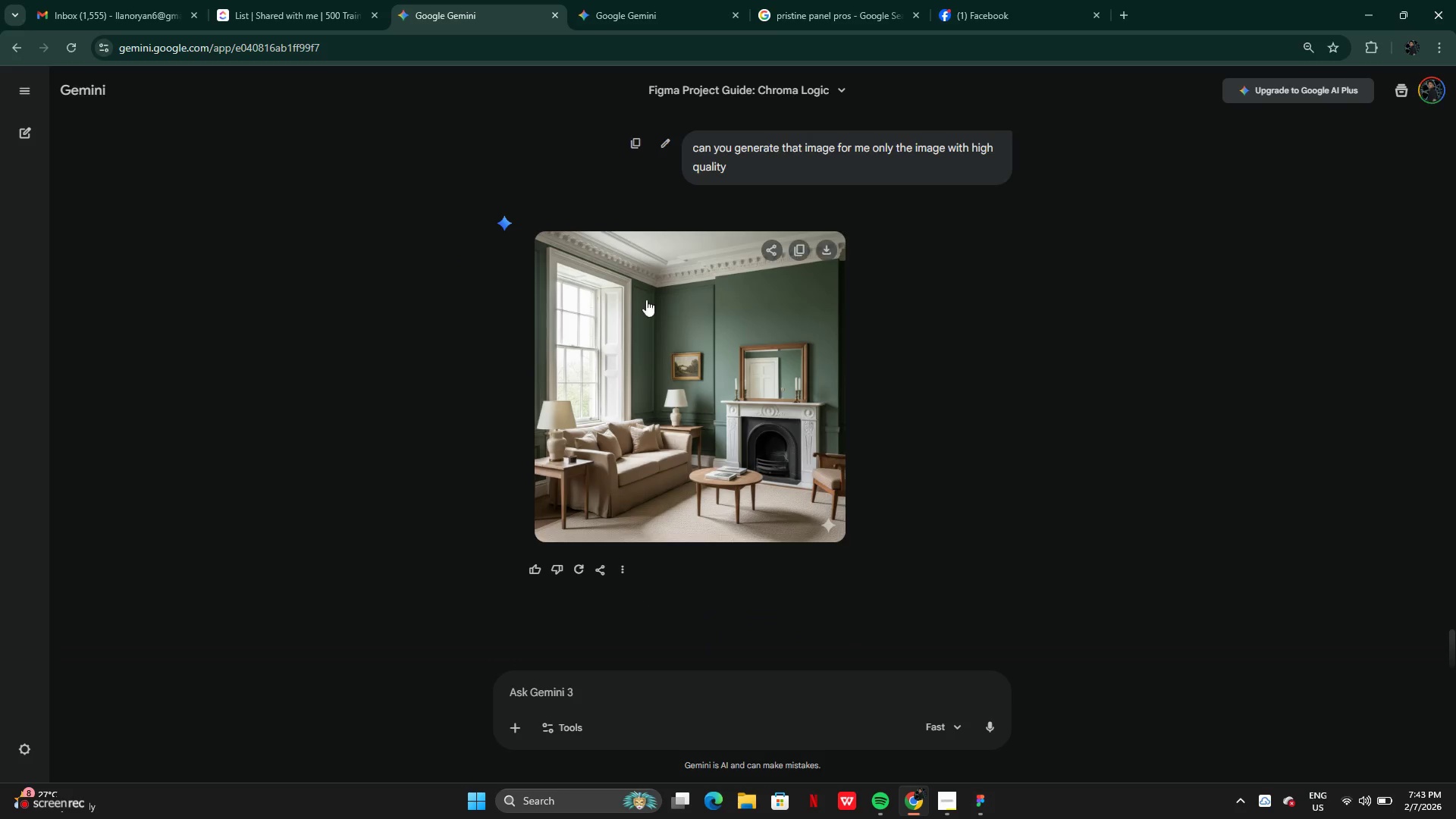 
scroll: coordinate [673, 311], scroll_direction: up, amount: 5.0
 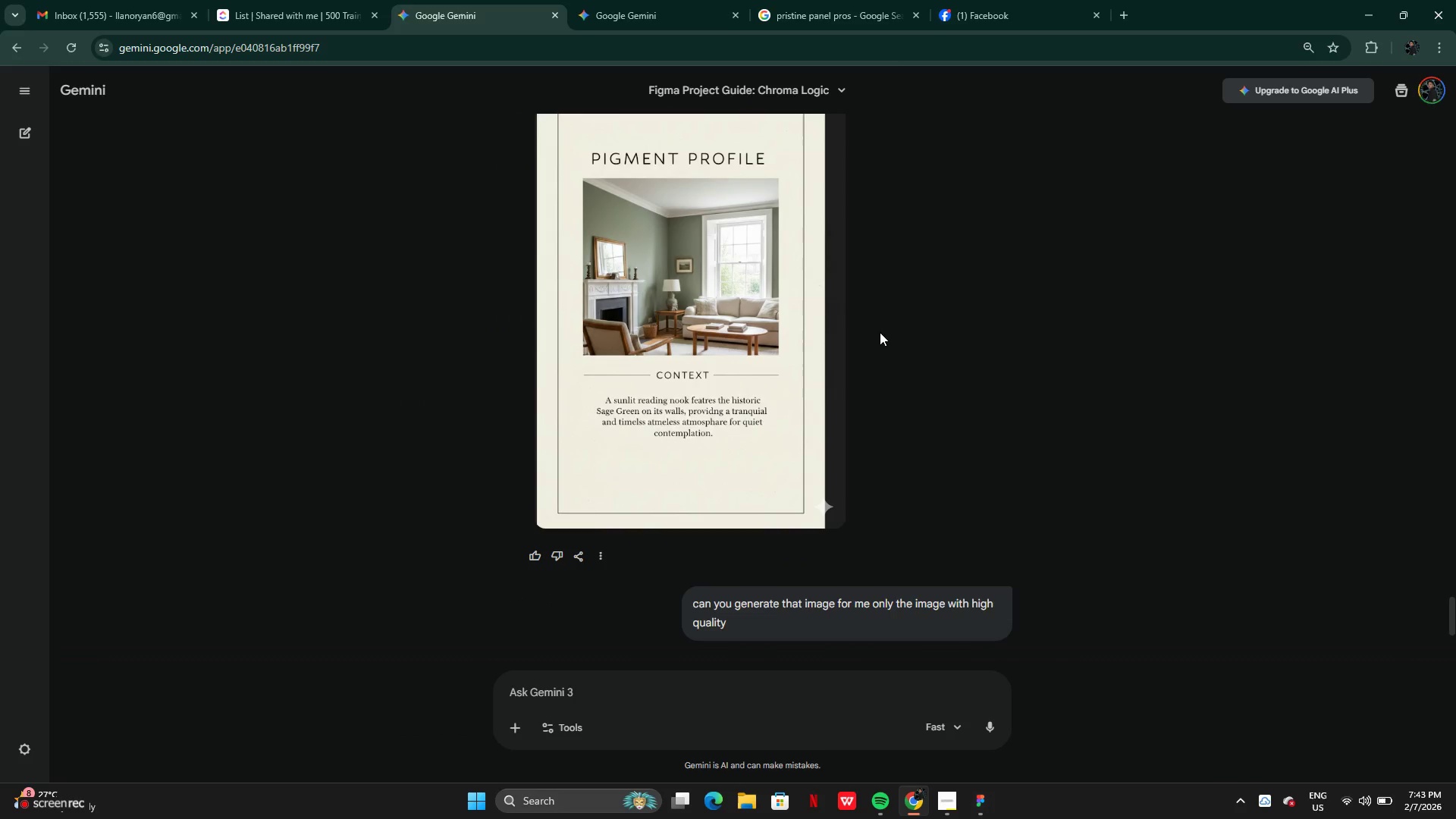 
wait(11.49)
 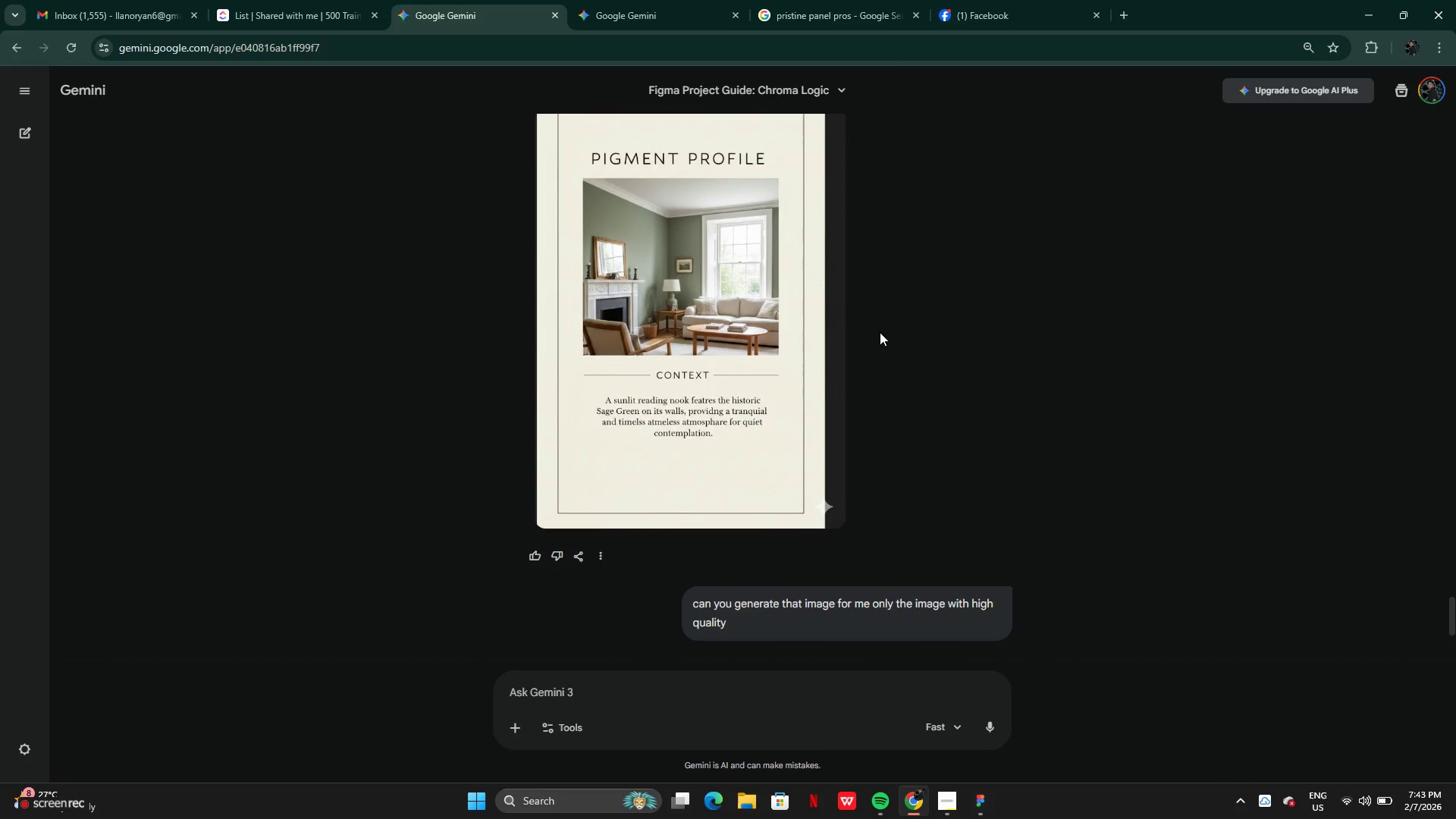 
scroll: coordinate [710, 397], scroll_direction: up, amount: 4.0
 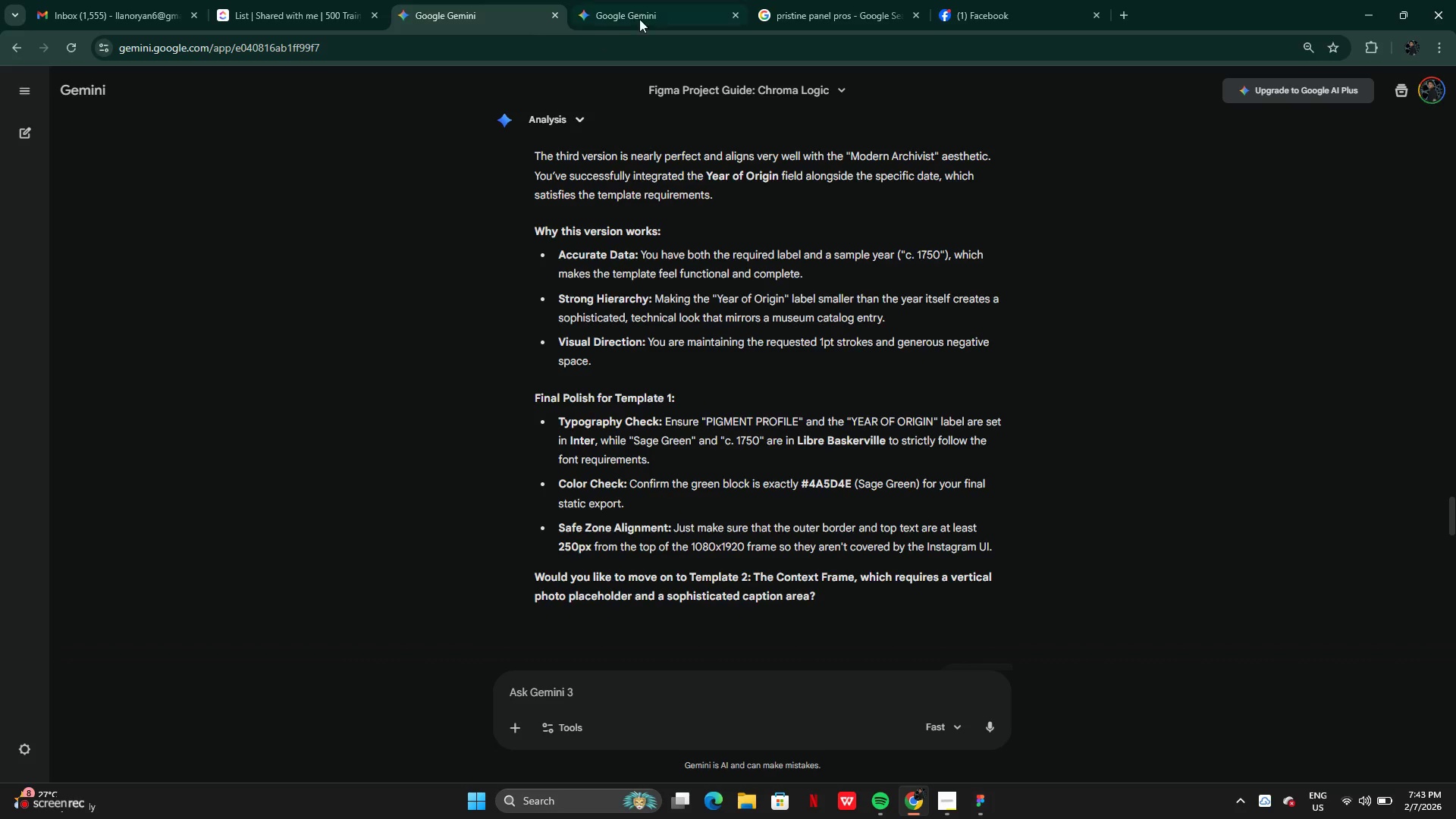 
left_click([641, 17])
 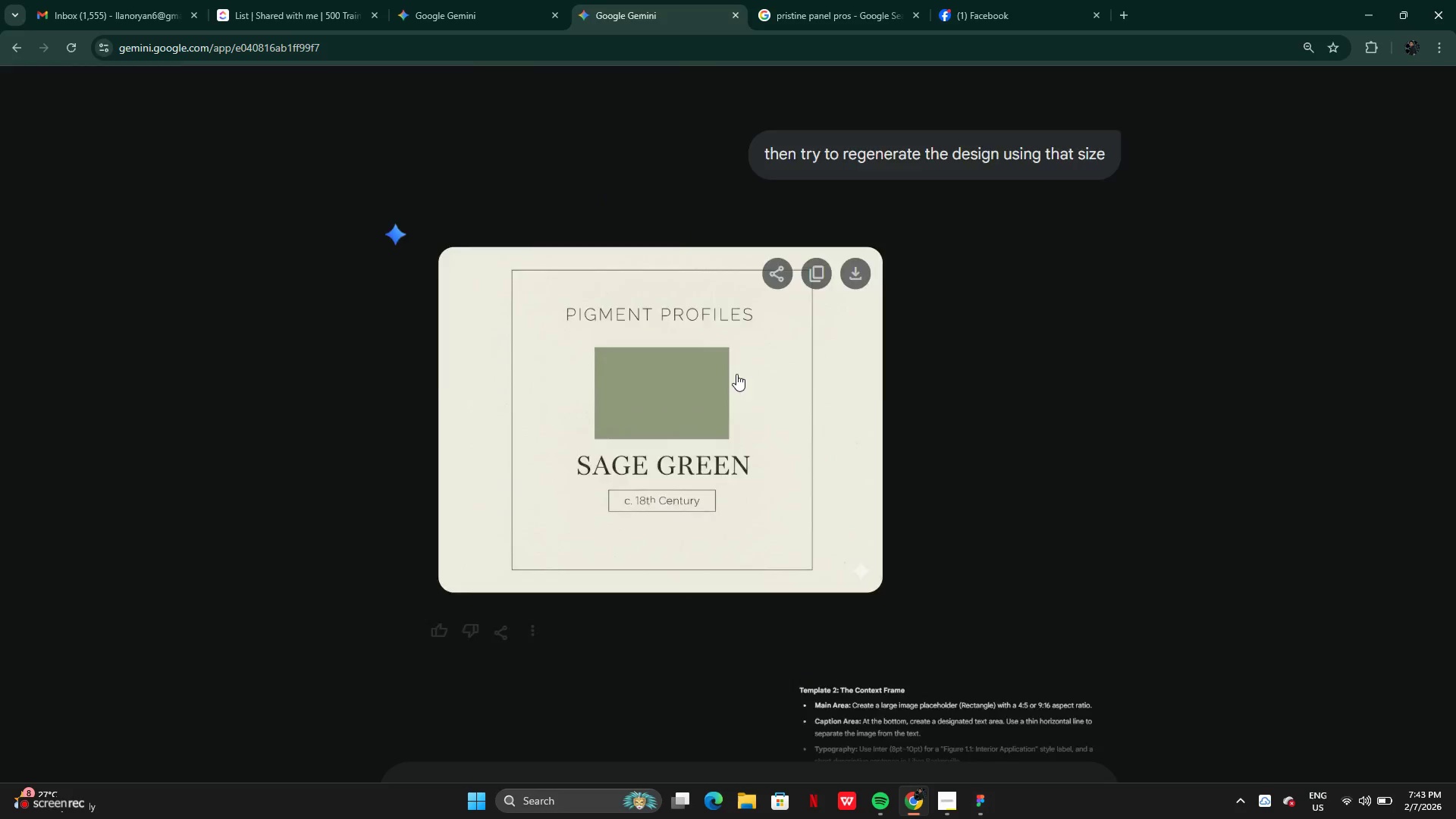 
mouse_move([719, 393])
 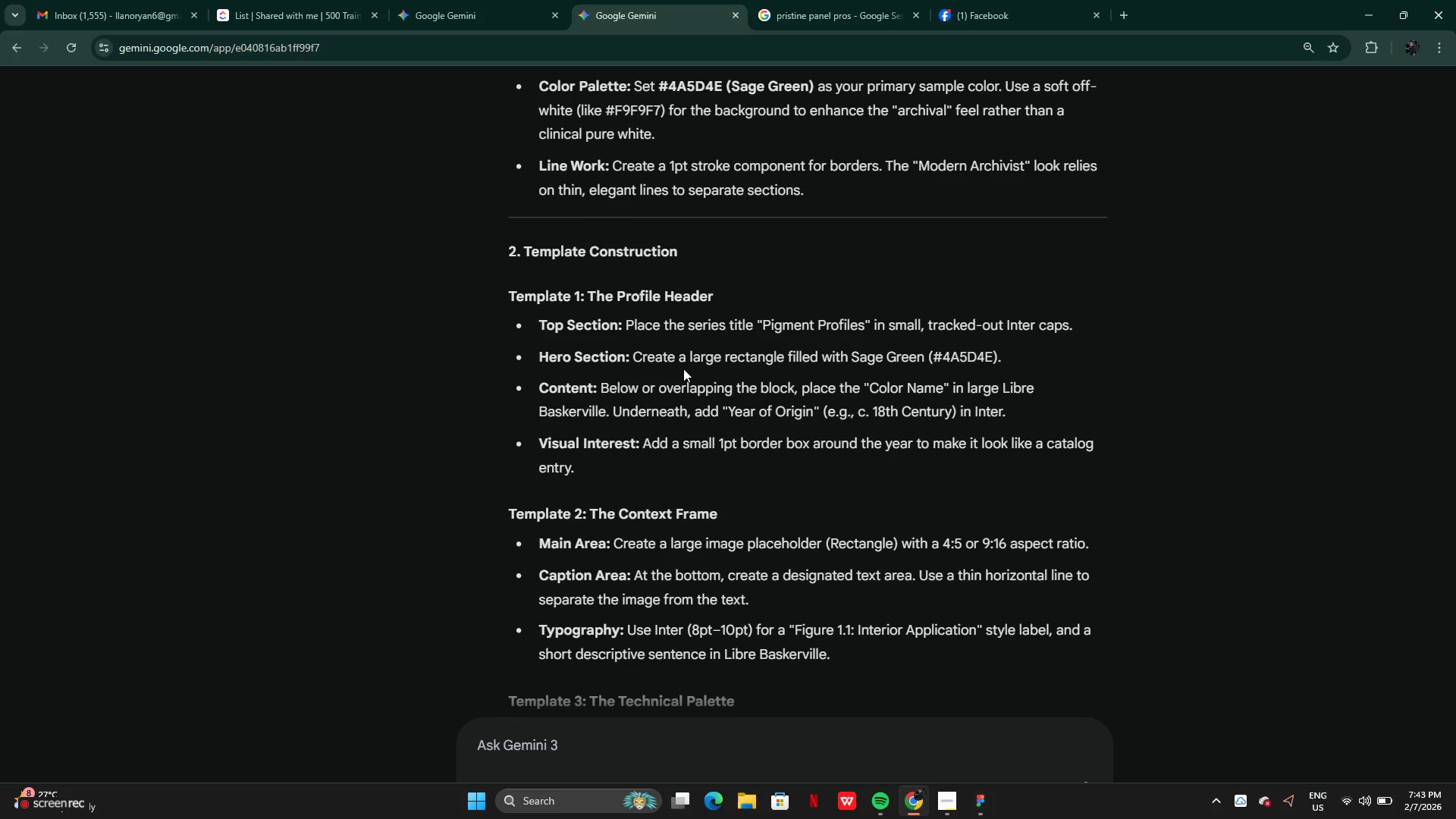 
wait(18.42)
 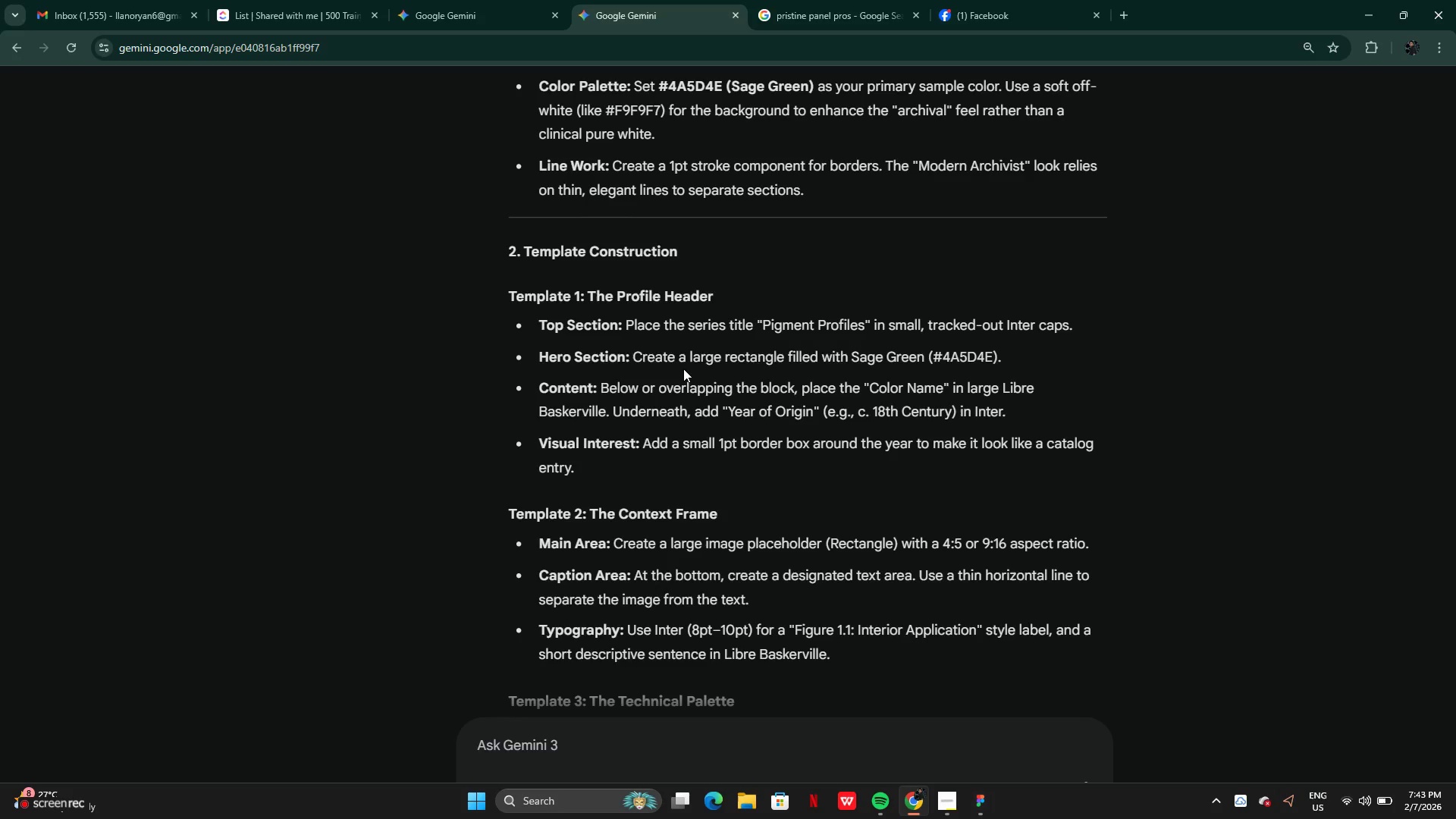 
scroll: coordinate [744, 498], scroll_direction: down, amount: 2.0
 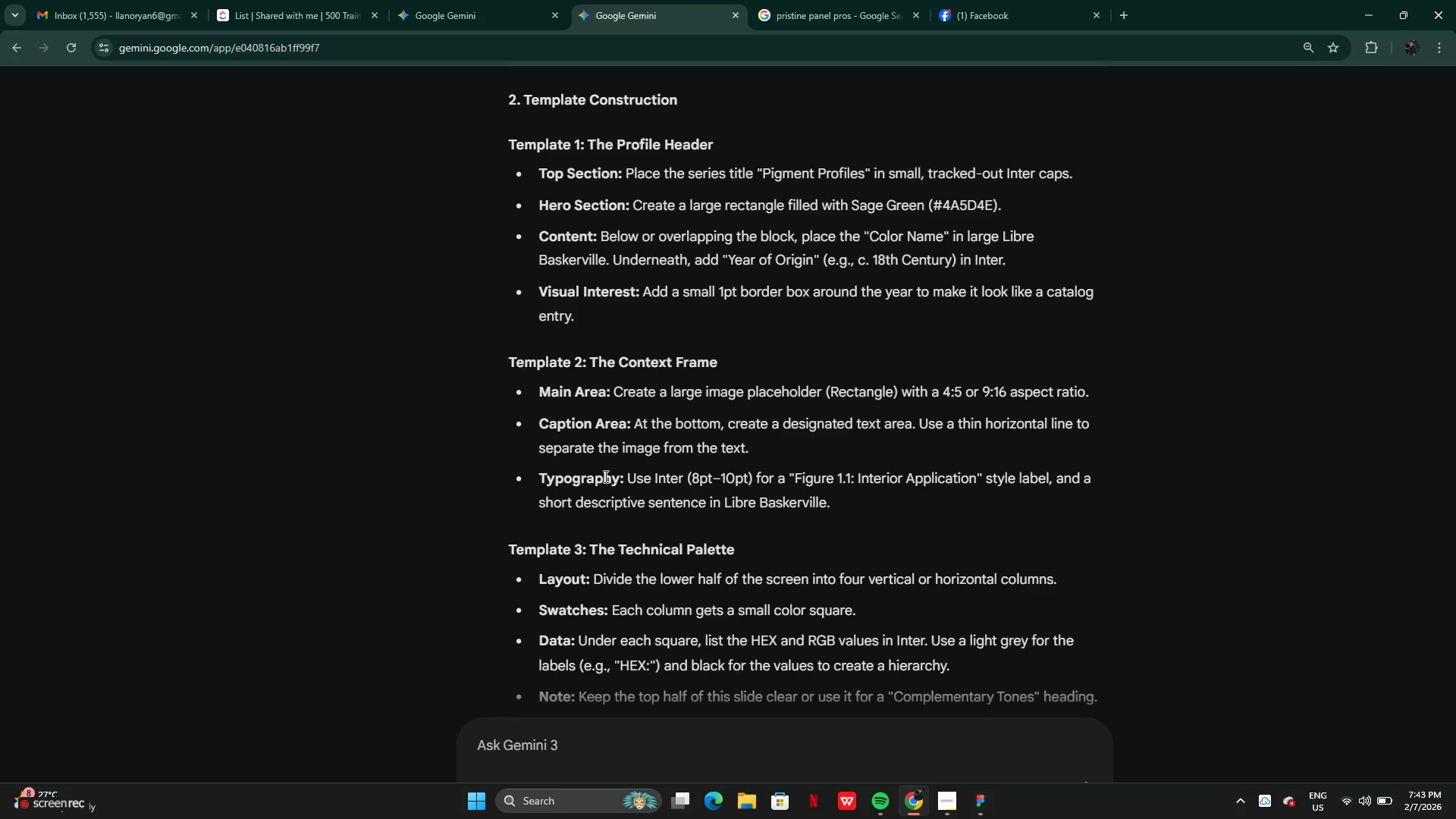 
wait(10.07)
 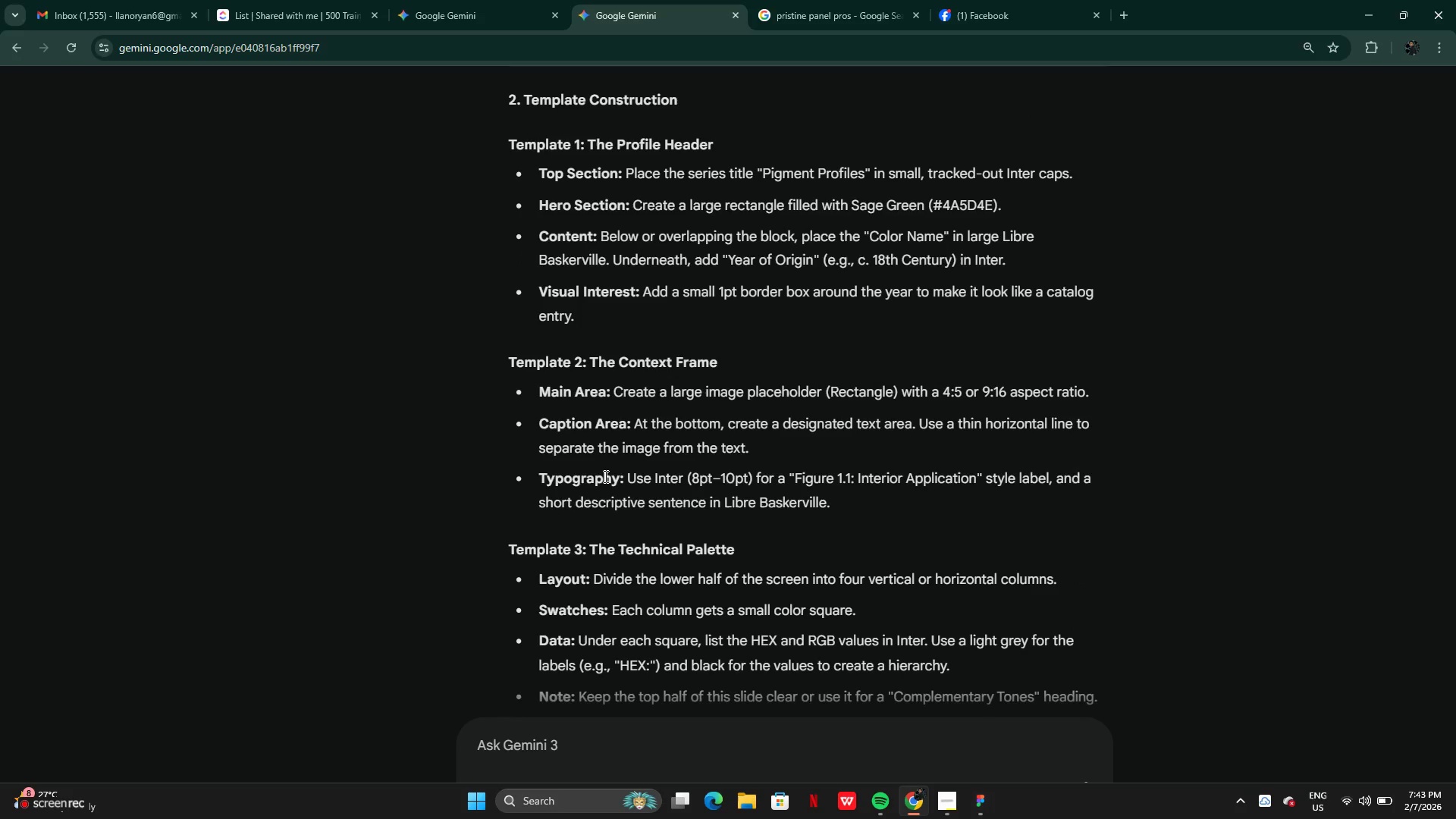 
left_click_drag(start_coordinate=[796, 484], to_coordinate=[830, 504])
 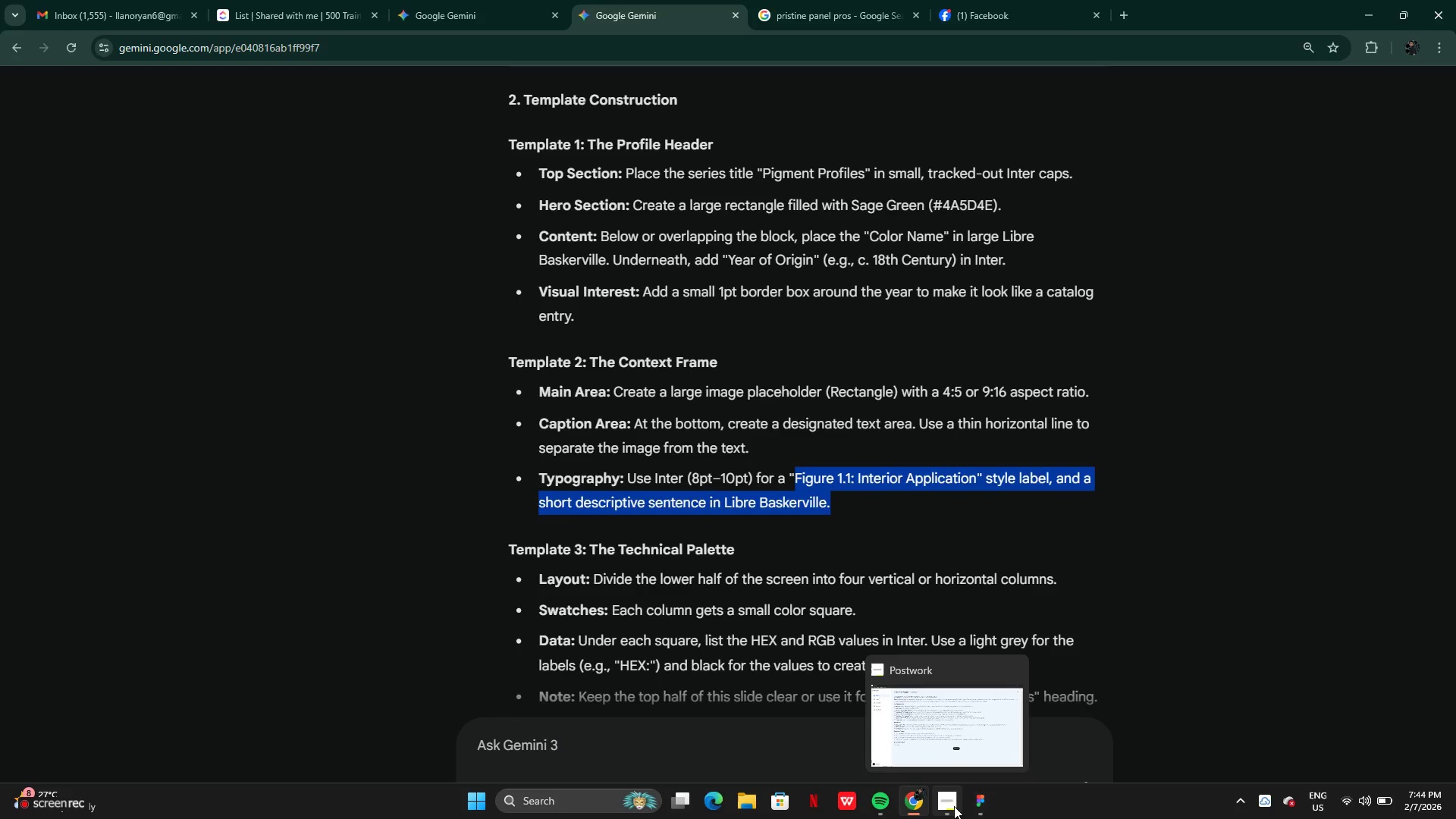 
wait(6.98)
 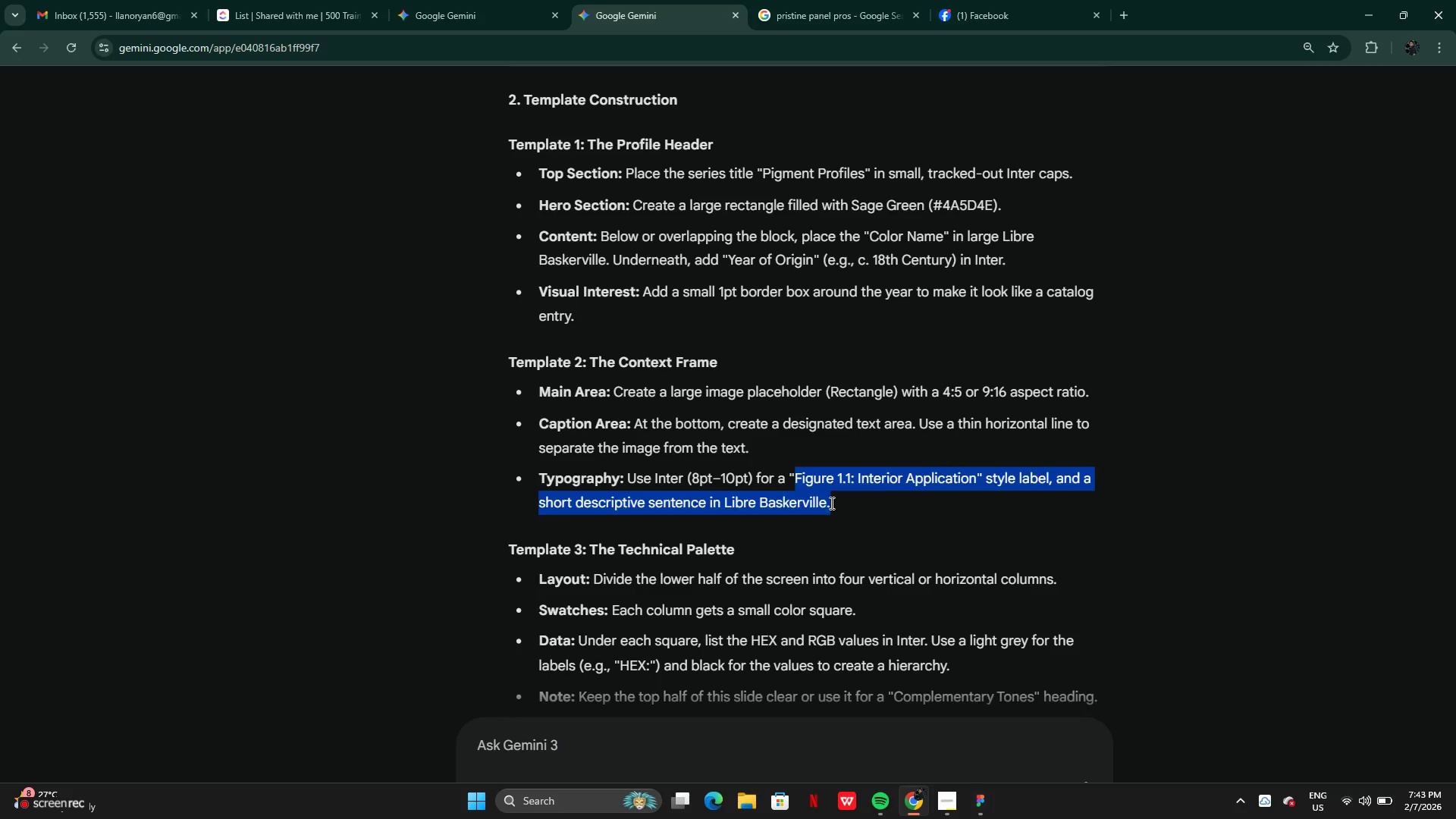 
left_click([953, 811])